 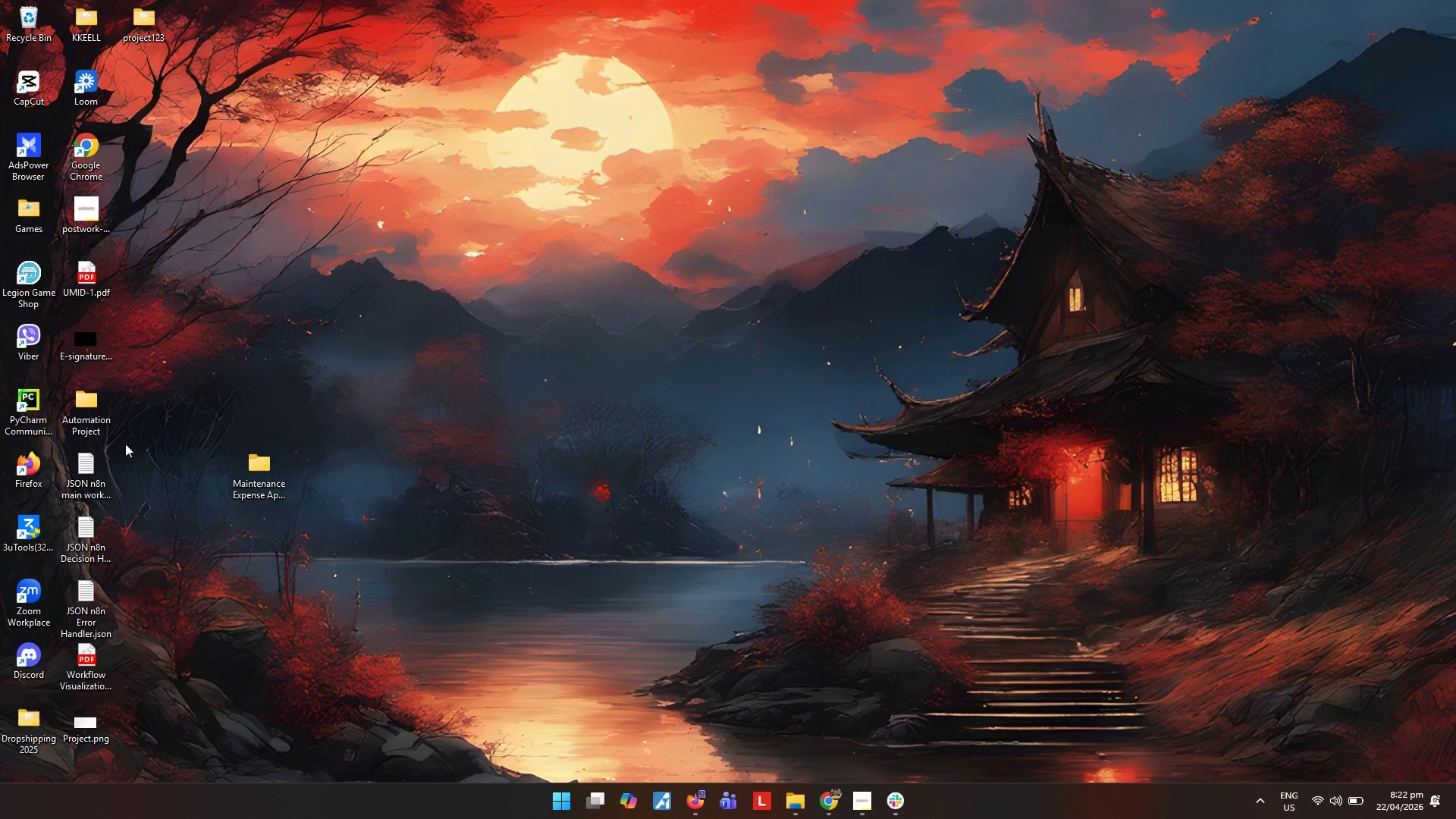 
left_click_drag(start_coordinate=[133, 440], to_coordinate=[52, 753])
 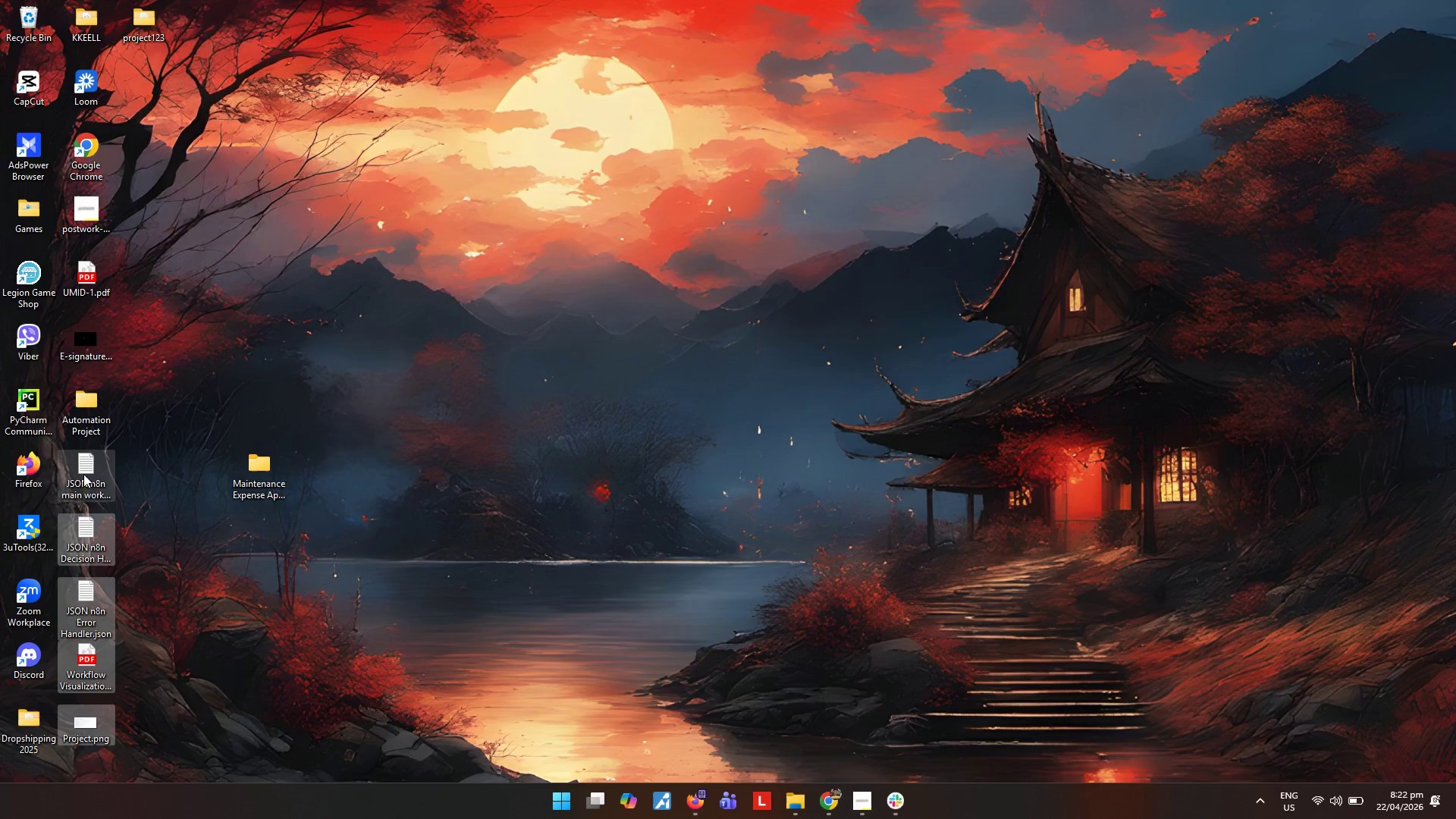 
left_click_drag(start_coordinate=[82, 475], to_coordinate=[249, 482])
 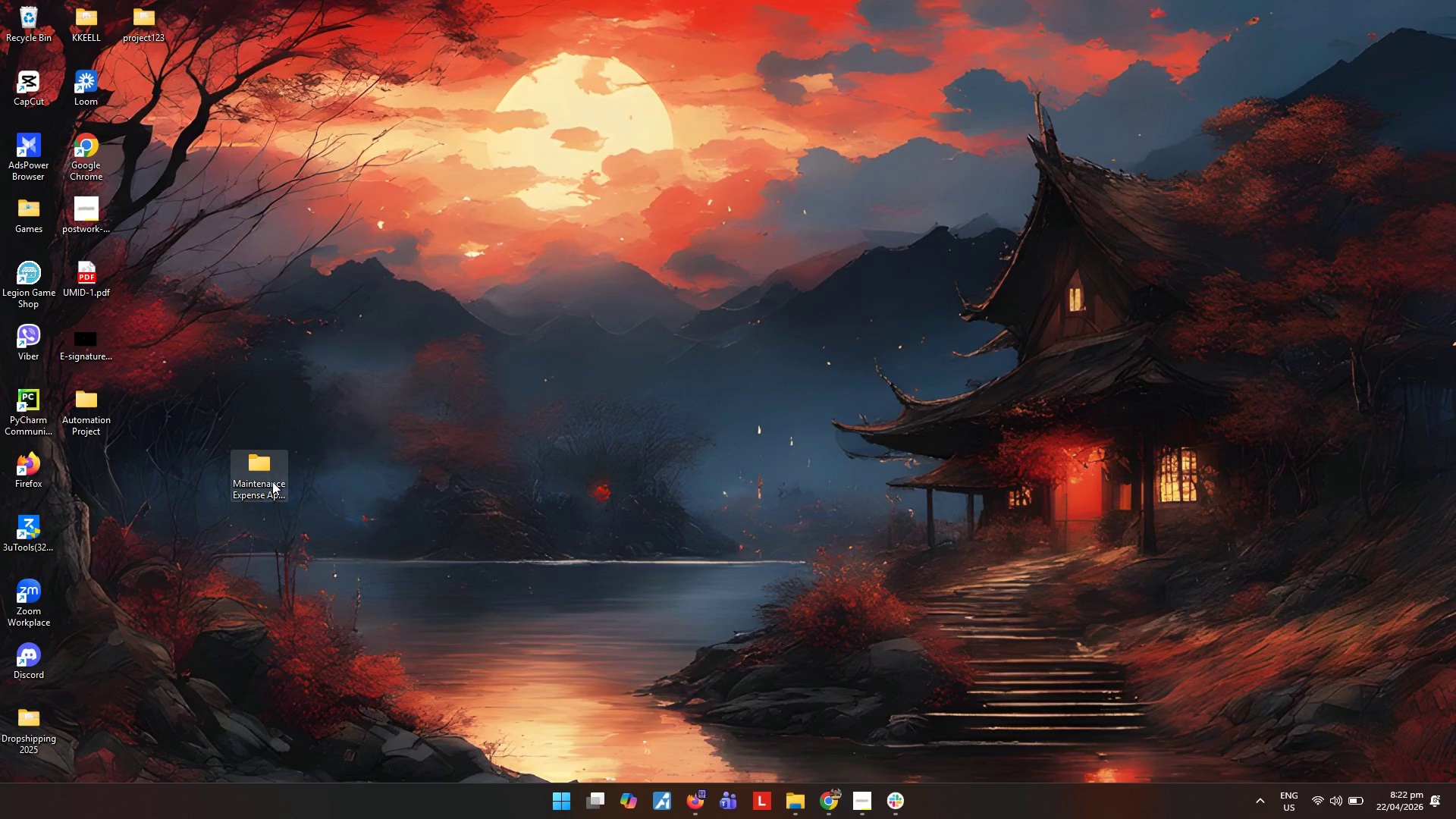 
left_click_drag(start_coordinate=[272, 482], to_coordinate=[106, 419])
 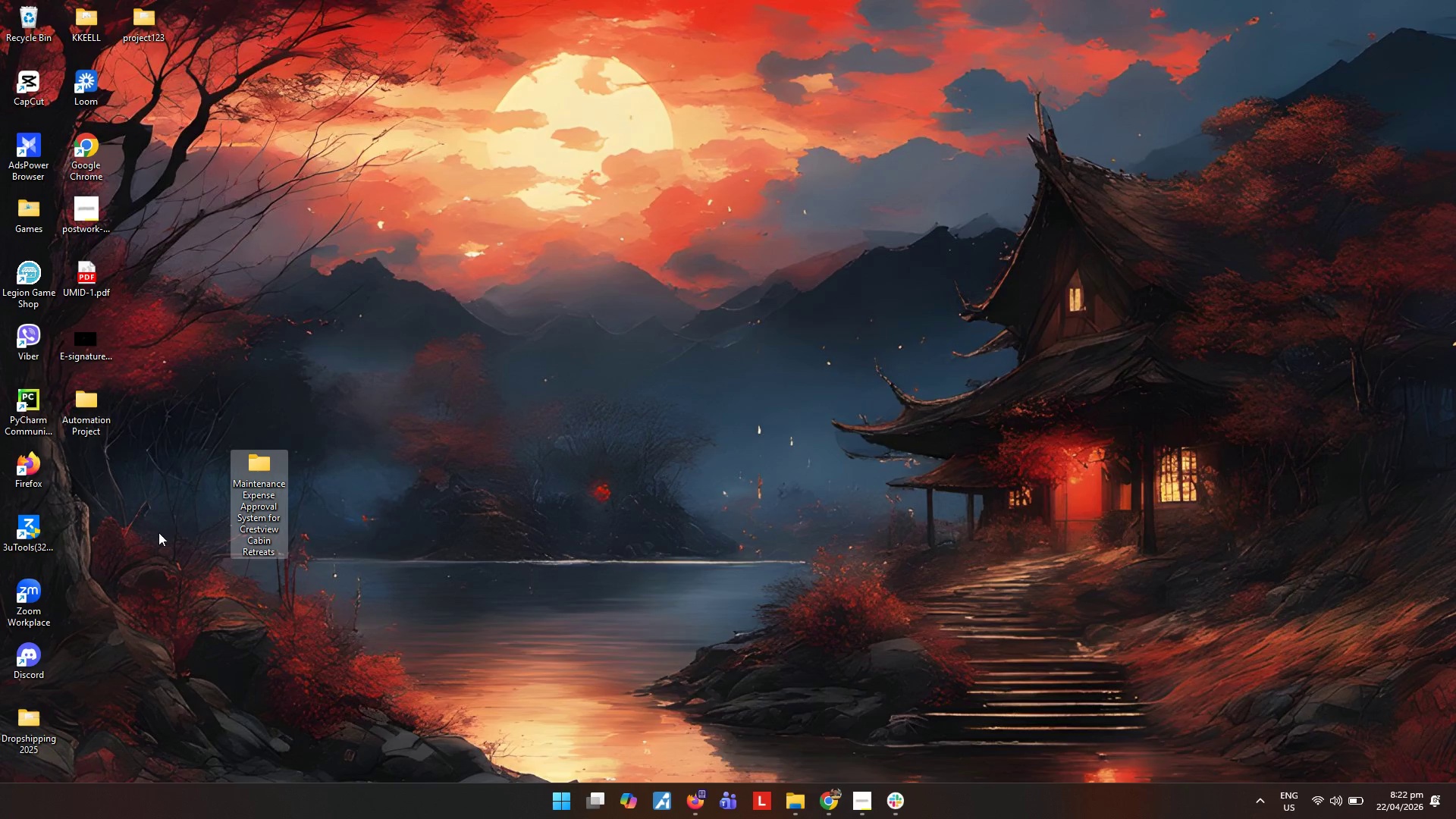 
left_click([158, 532])
 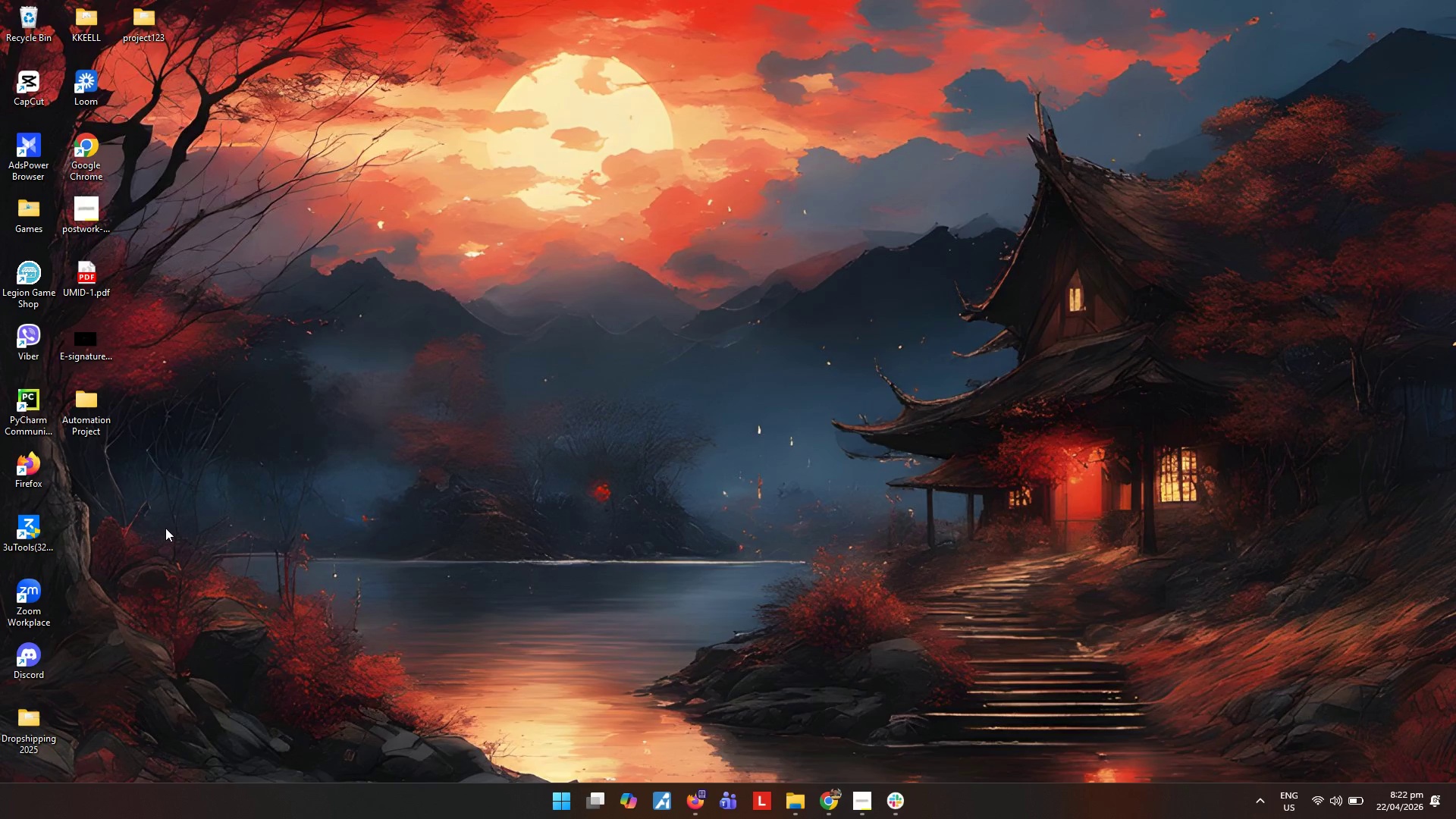 
right_click([165, 528])
 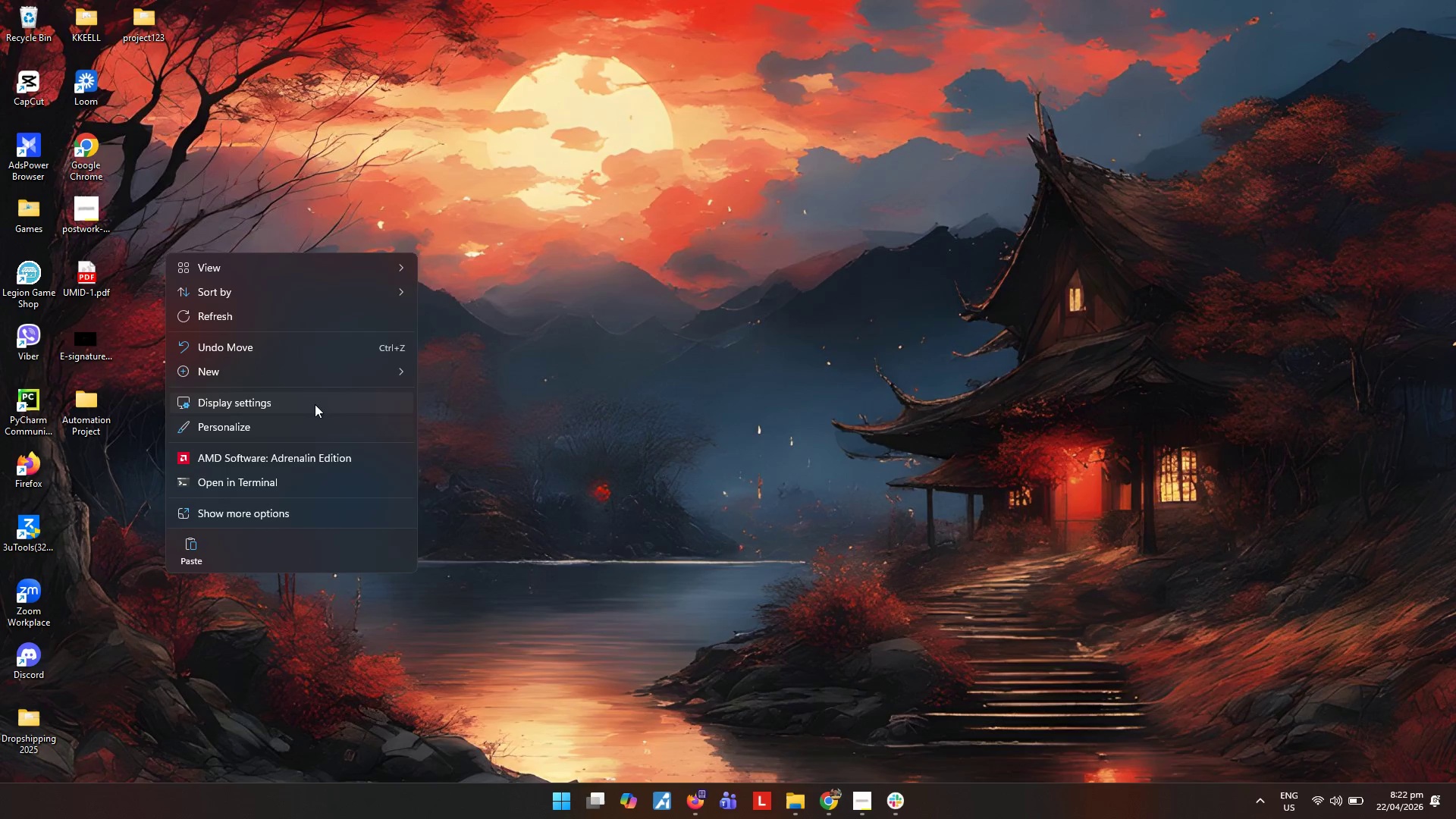 
left_click([334, 378])
 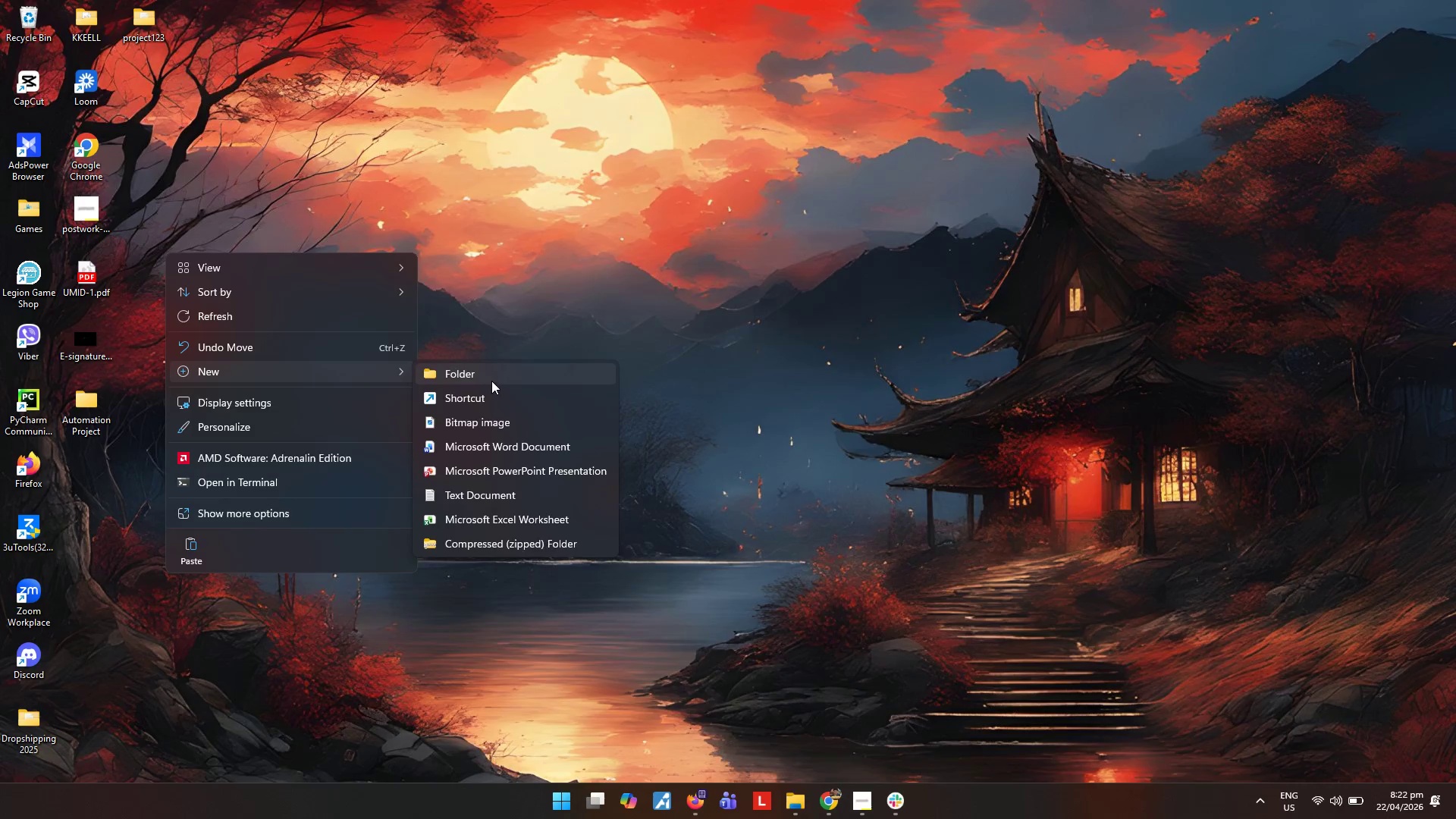 
left_click([491, 381])
 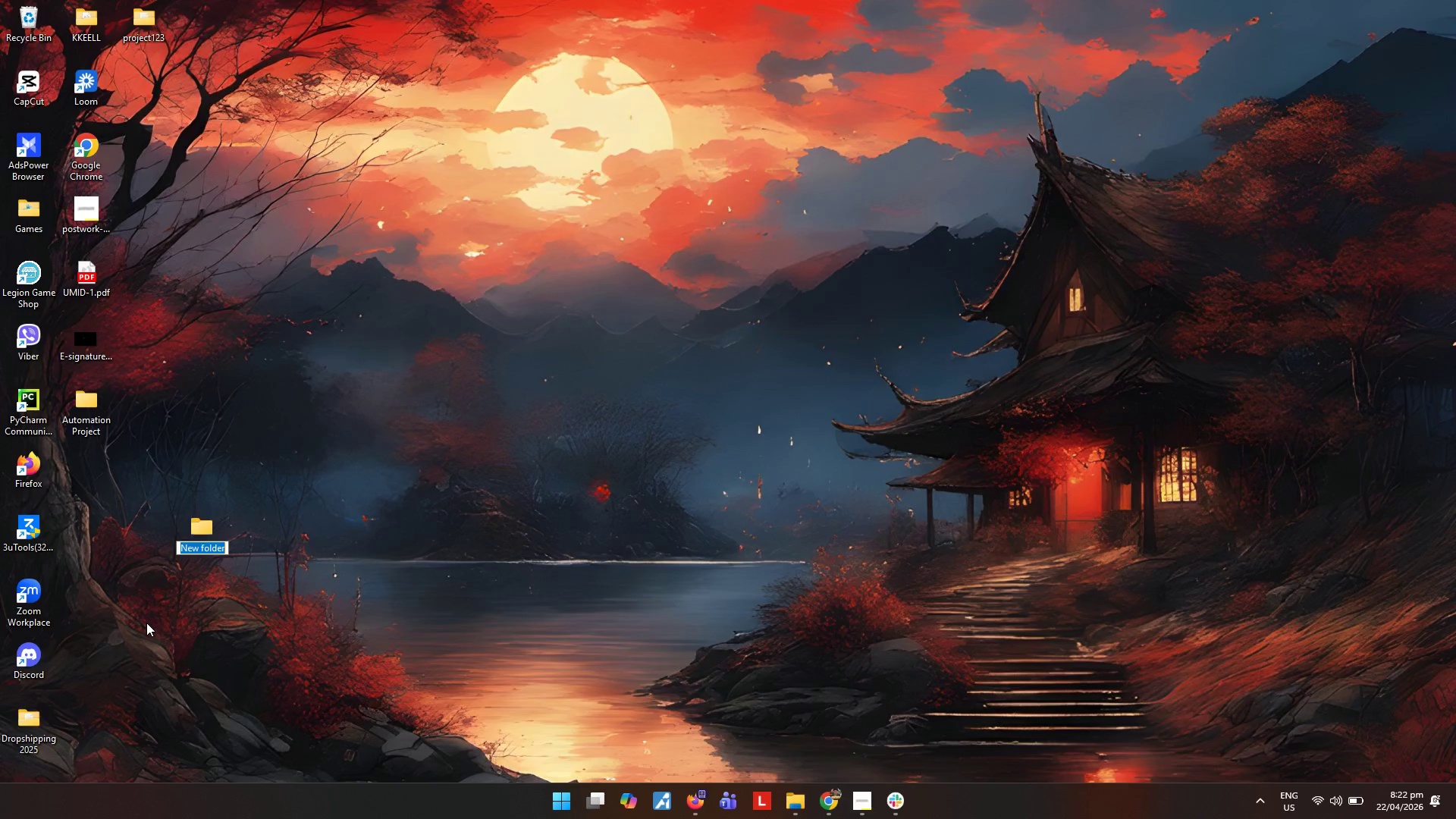 
left_click([146, 623])
 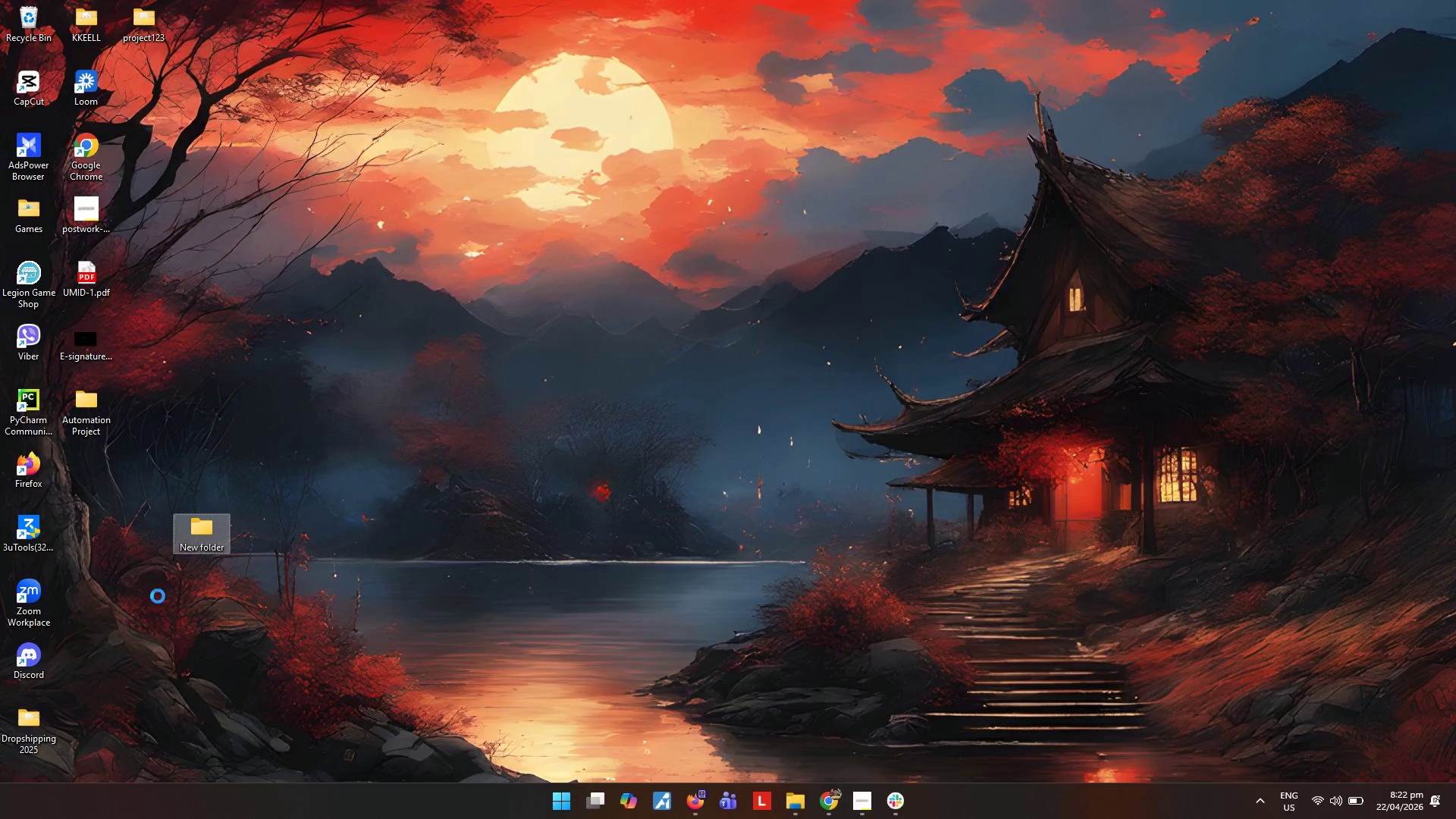 
key(Control+ControlLeft)
 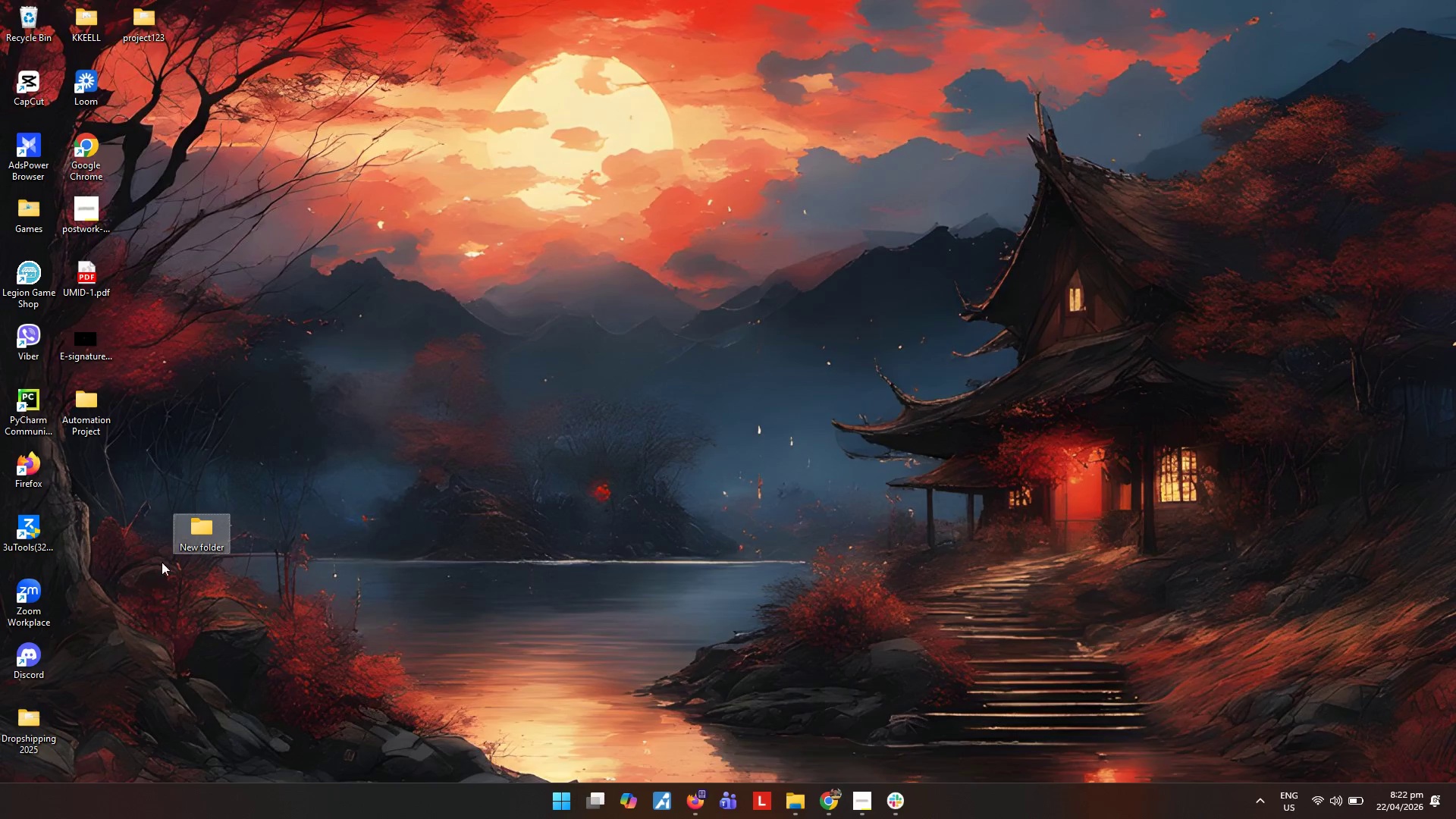 
key(Control+V)
 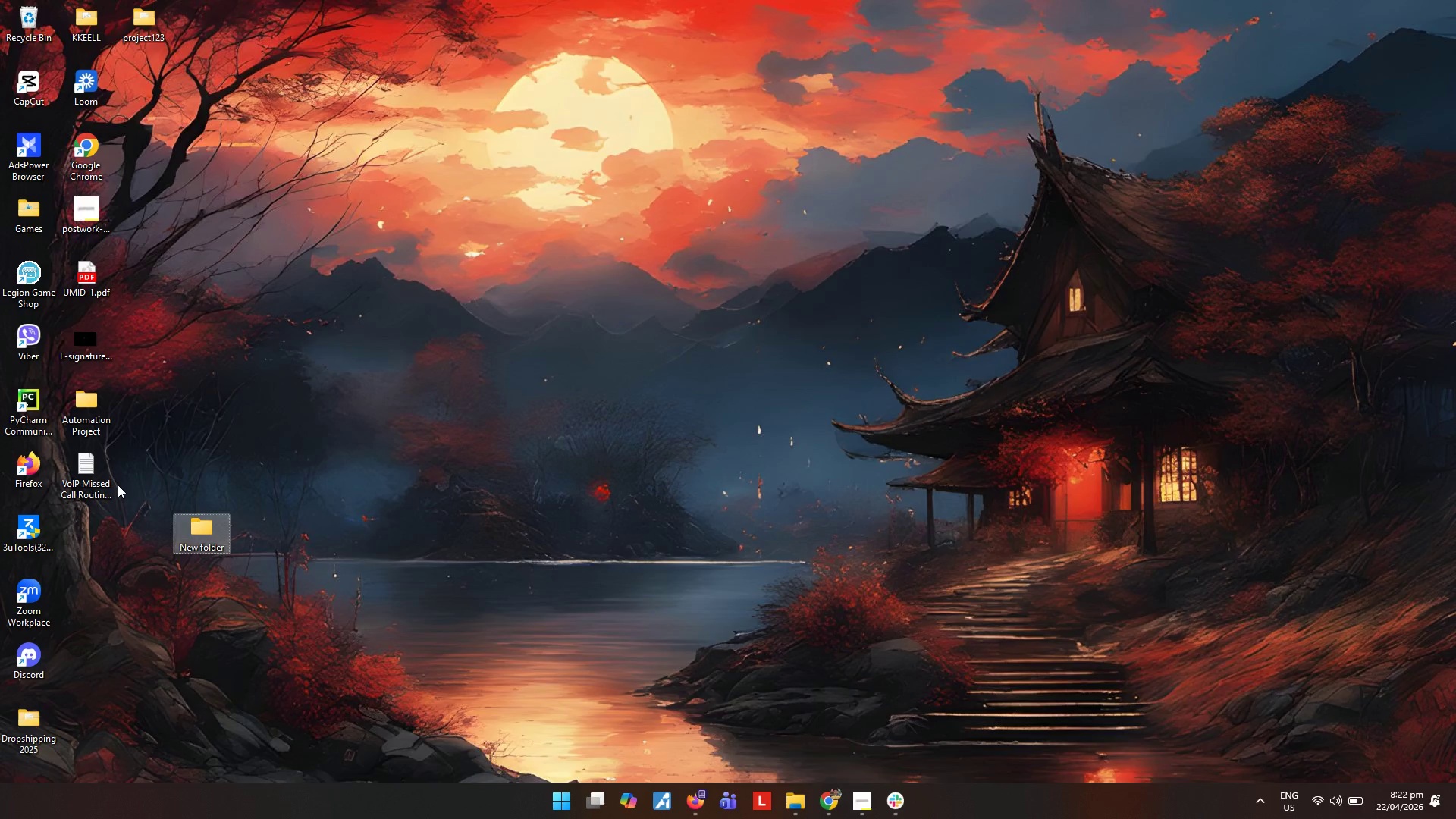 
key(F2)
 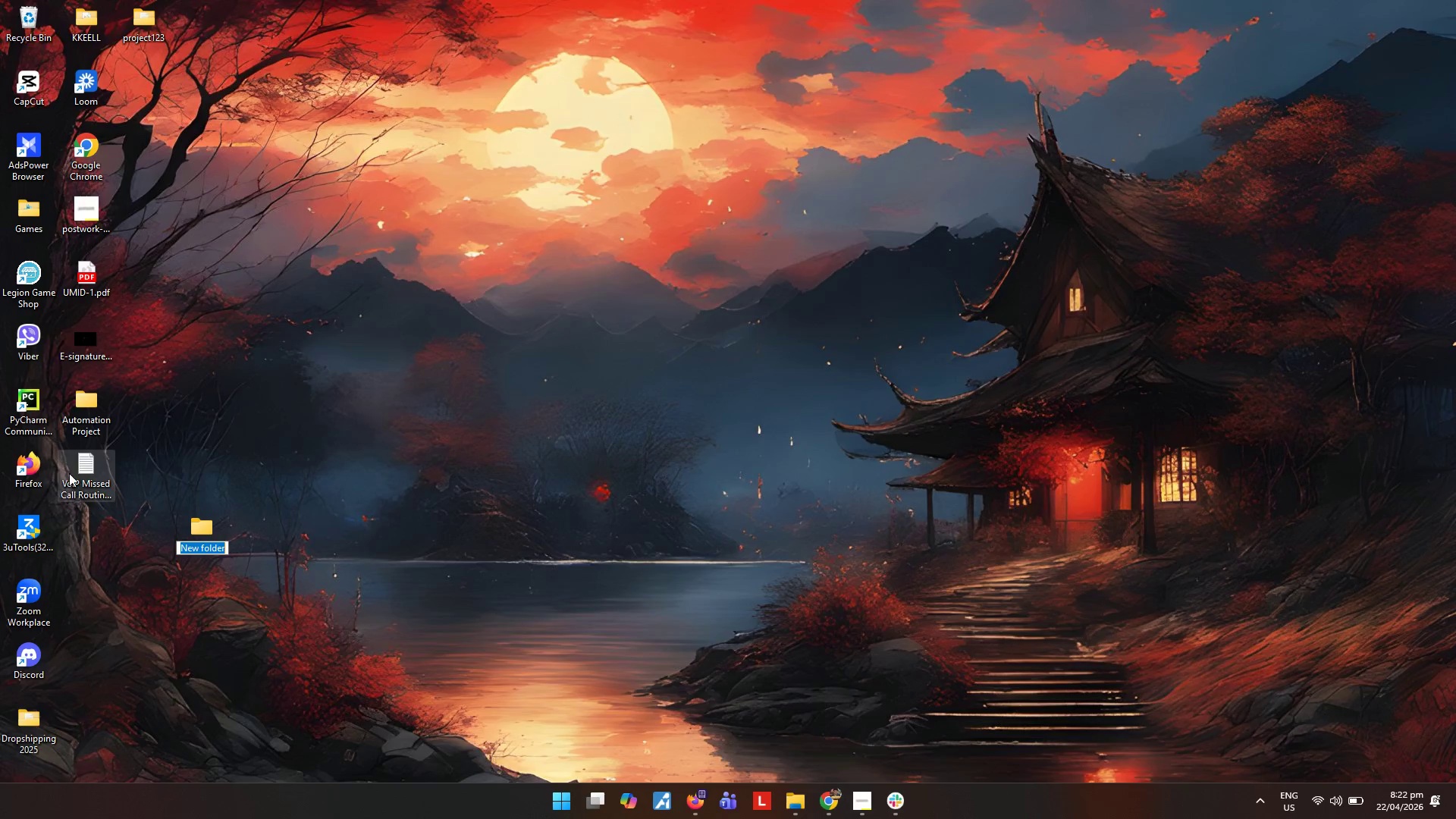 
left_click([69, 473])
 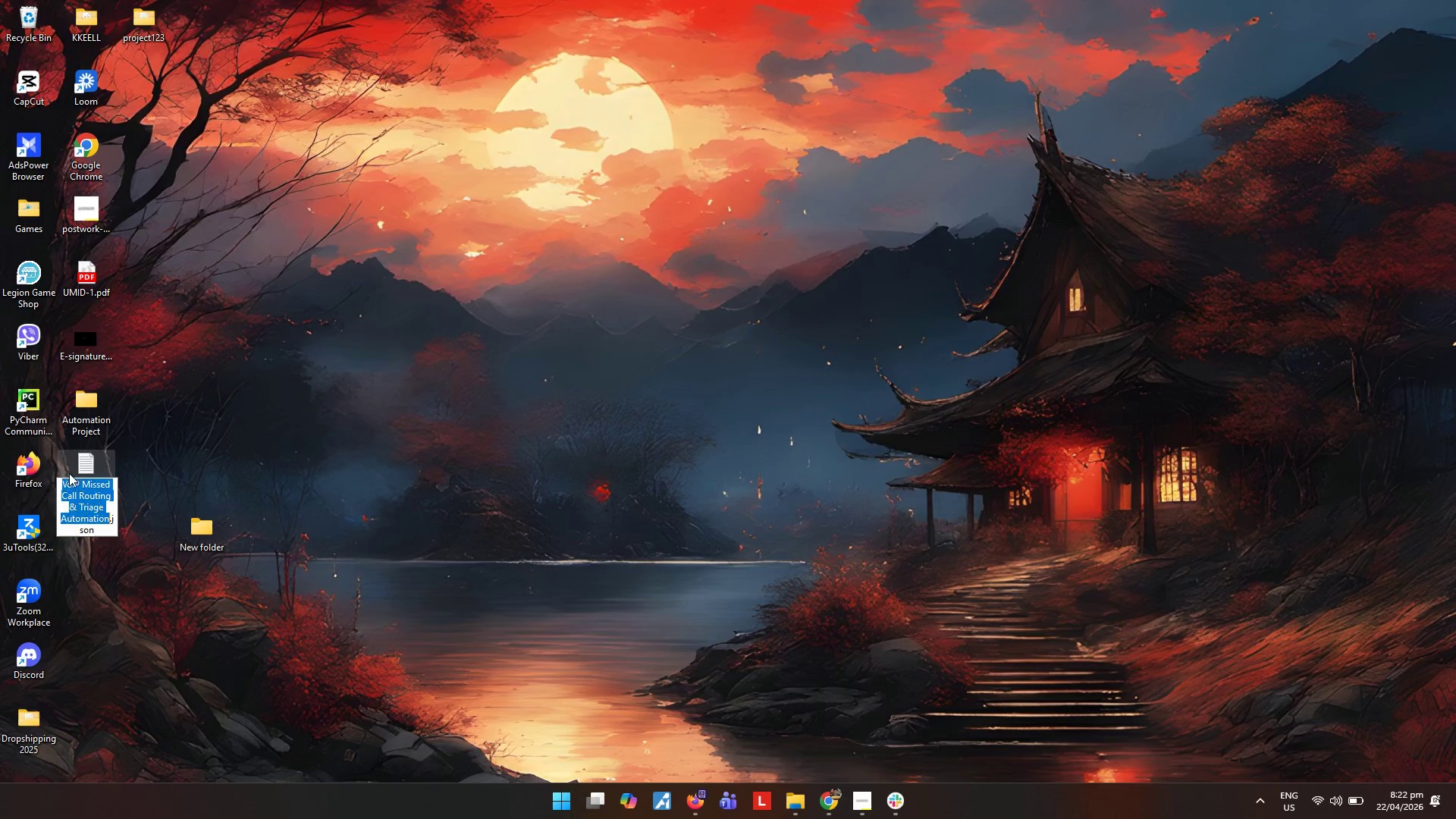 
key(F2)
 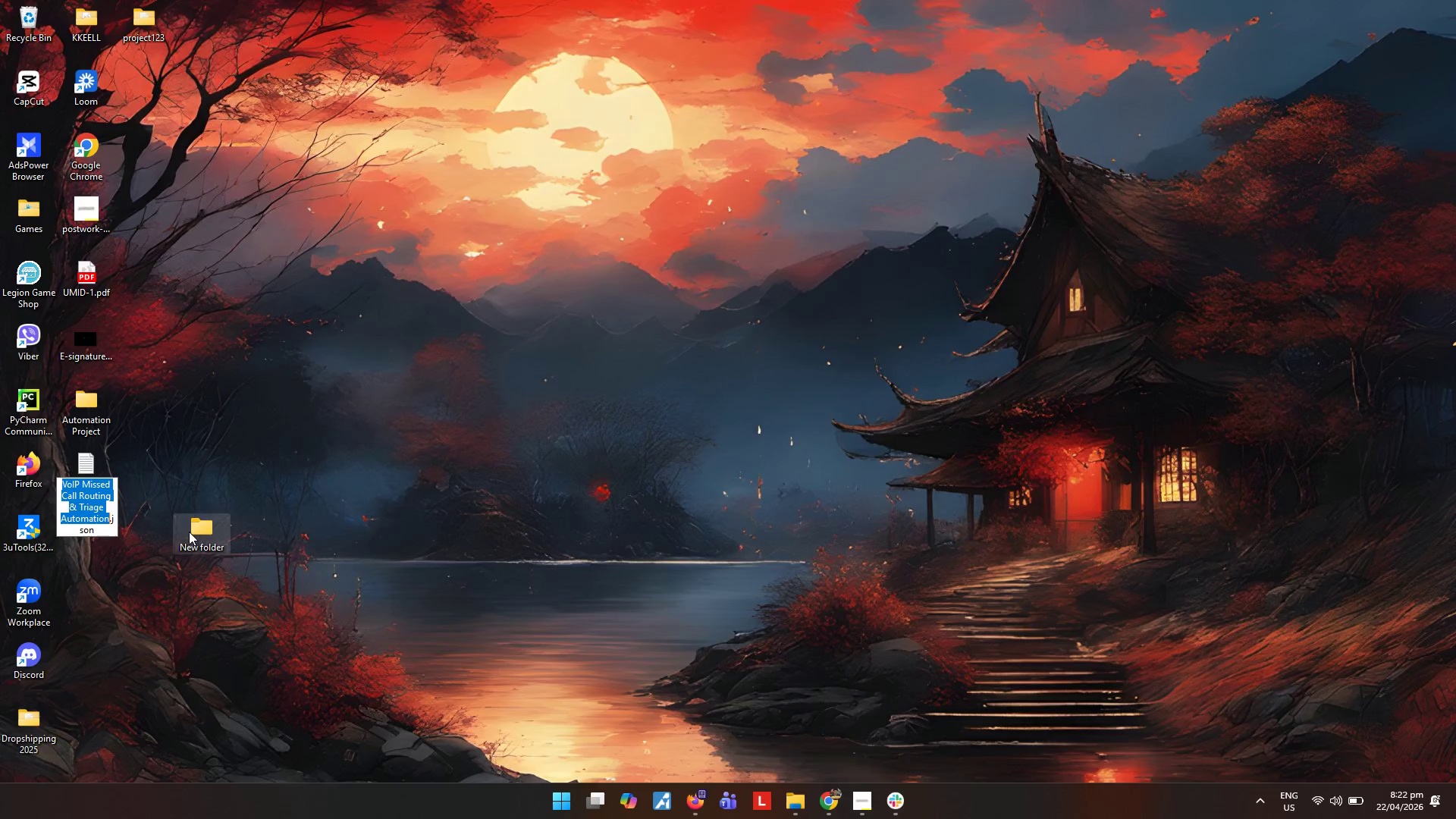 
key(Control+ControlLeft)
 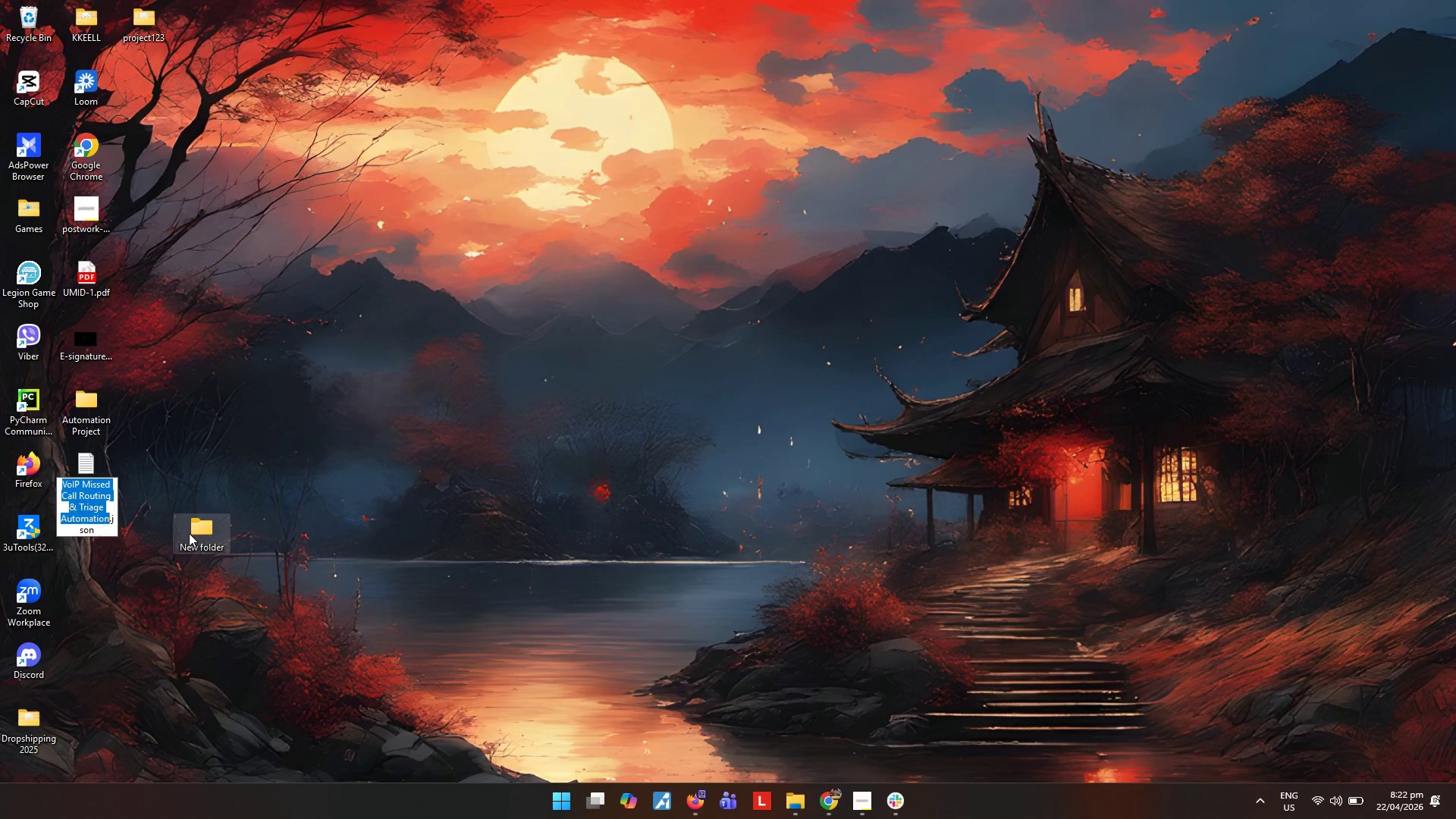 
key(Control+C)
 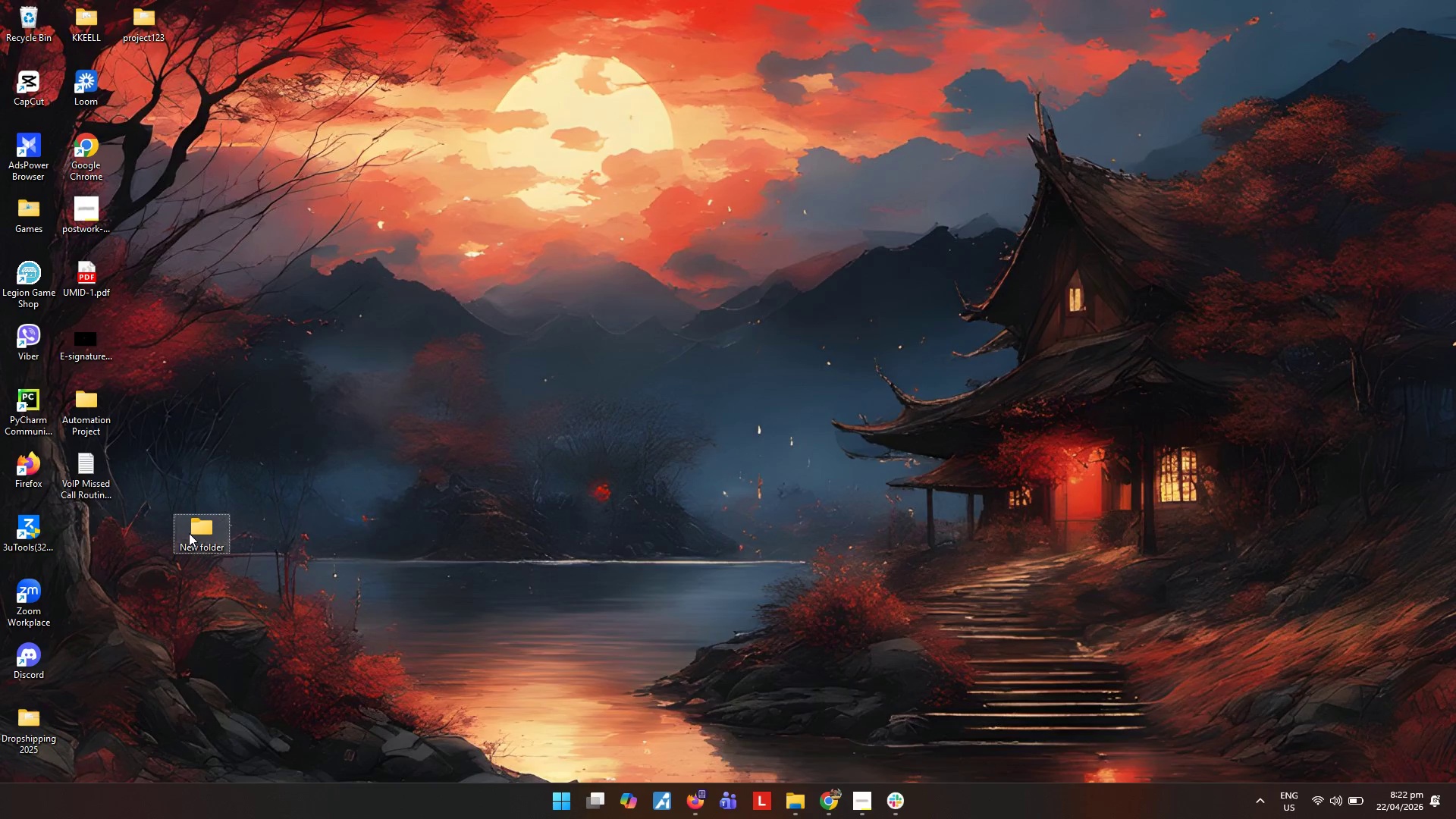 
left_click([189, 533])
 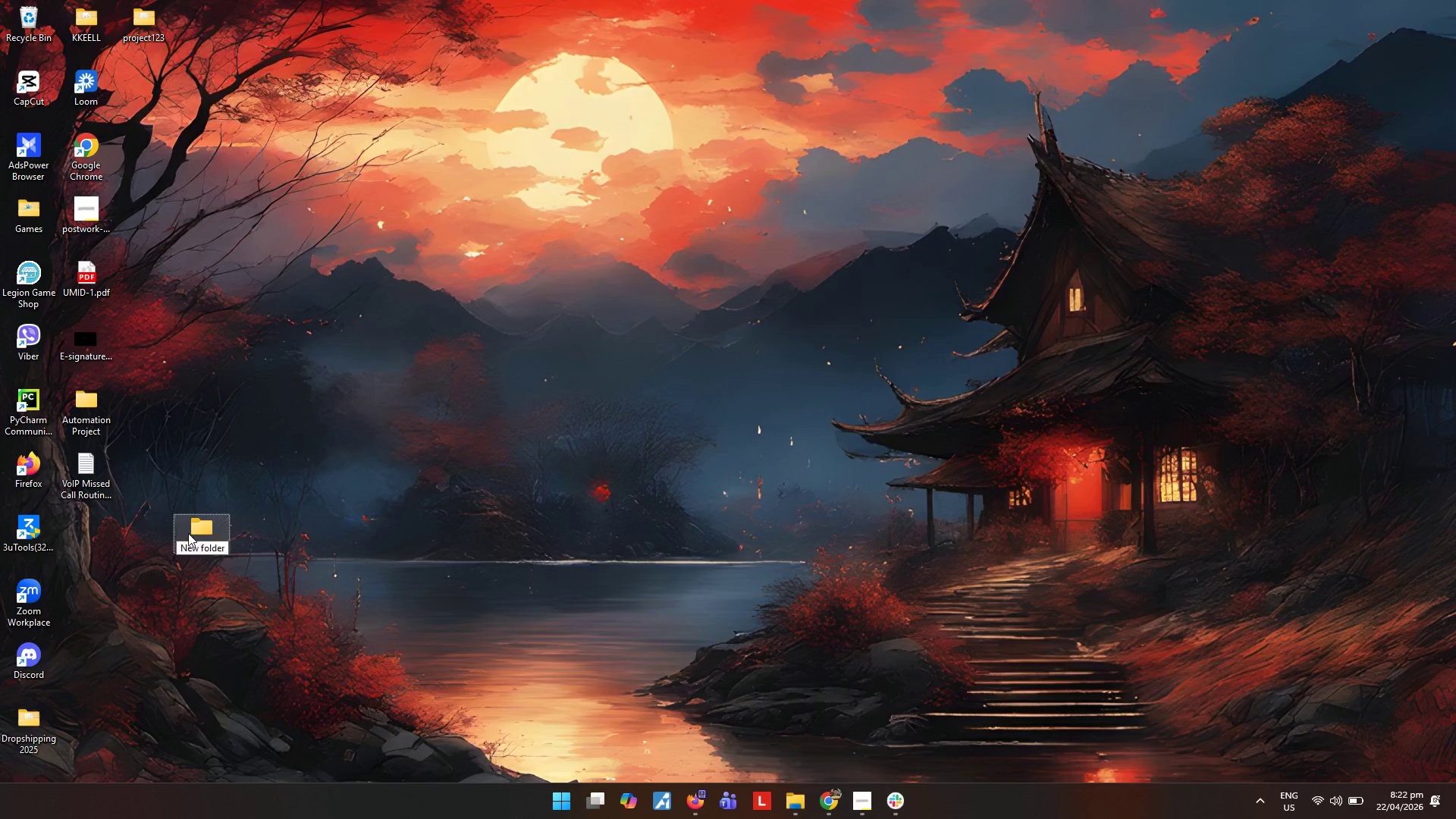 
key(F2)
 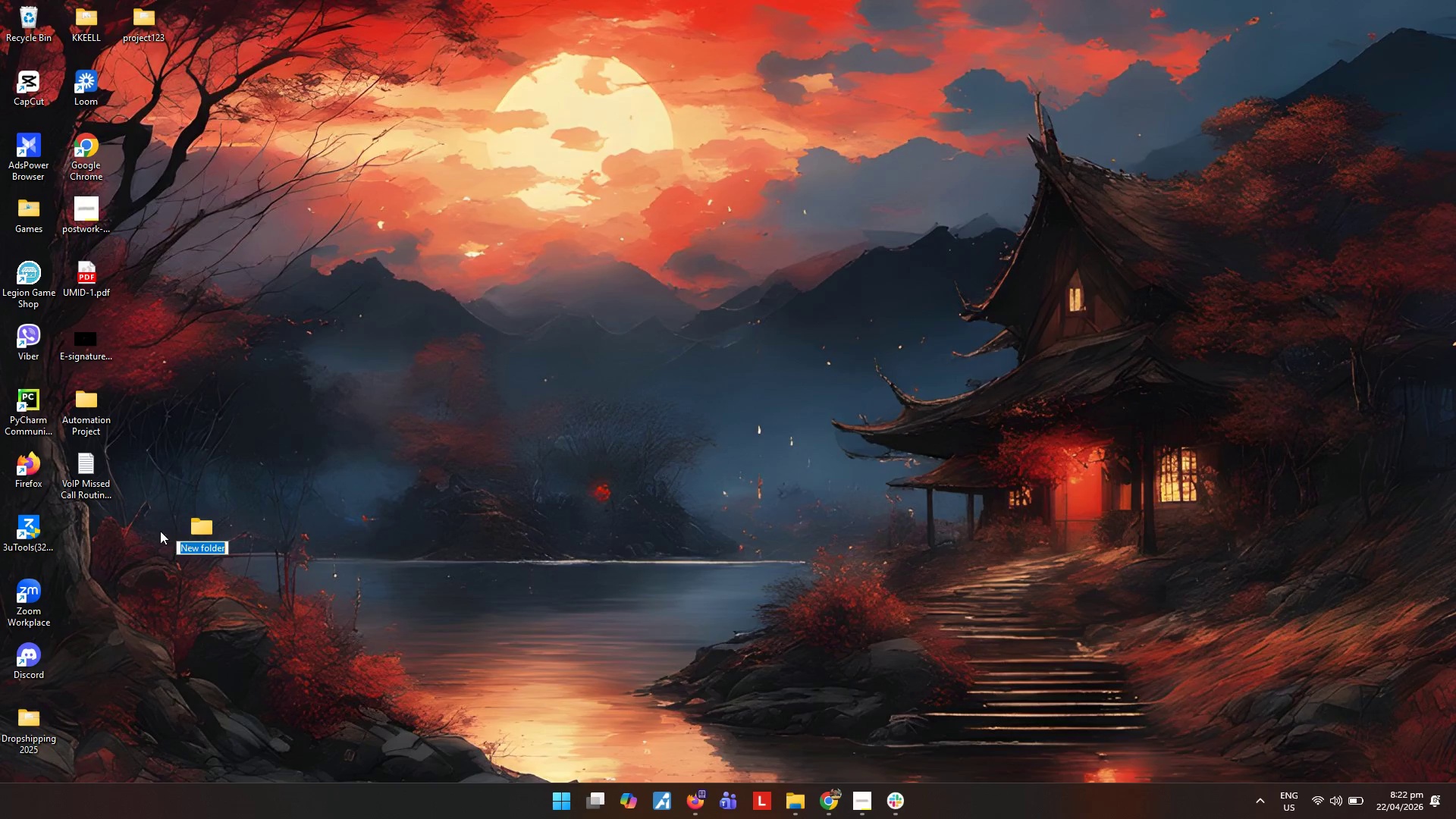 
key(Control+ControlLeft)
 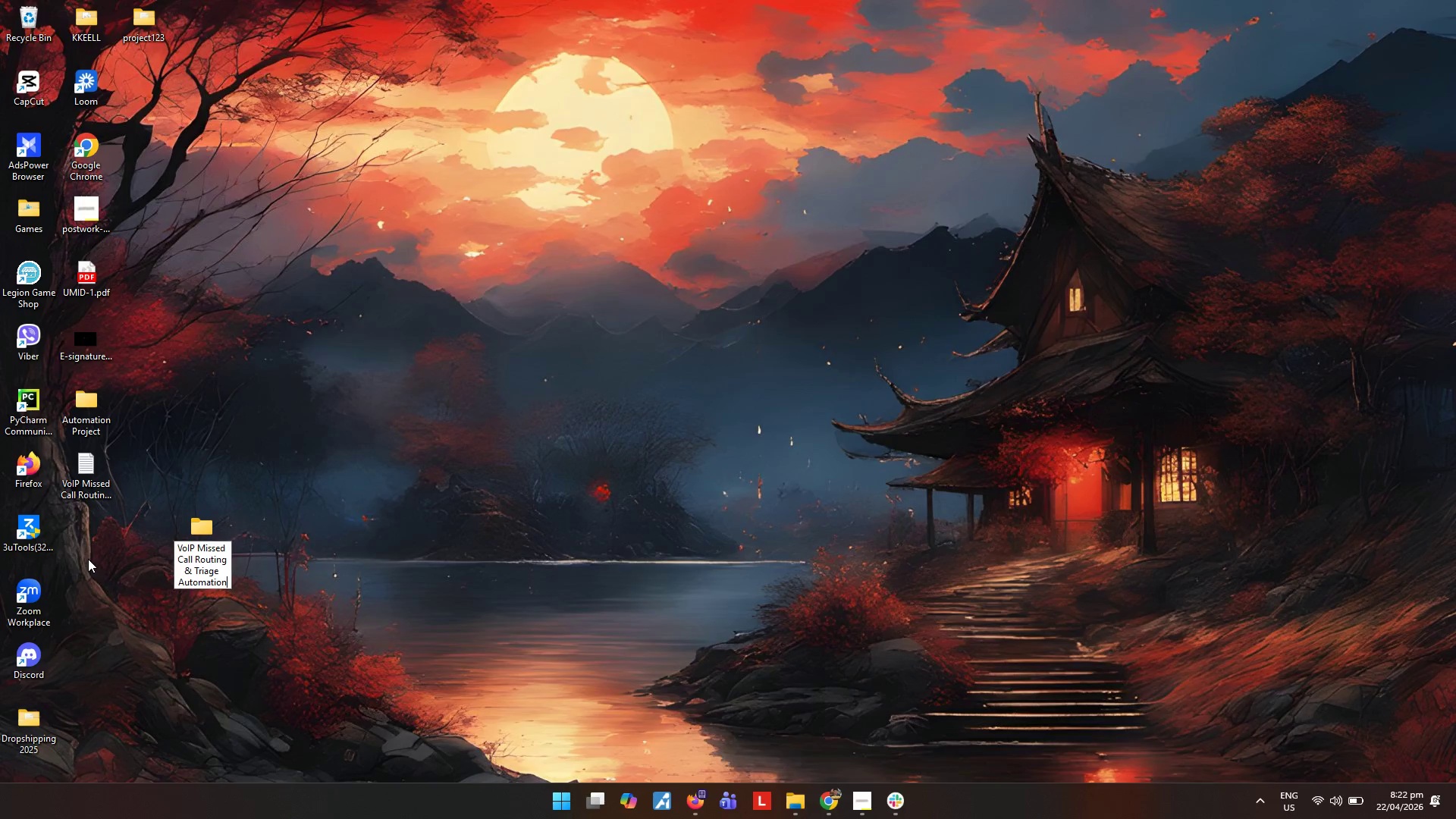 
key(Control+V)
 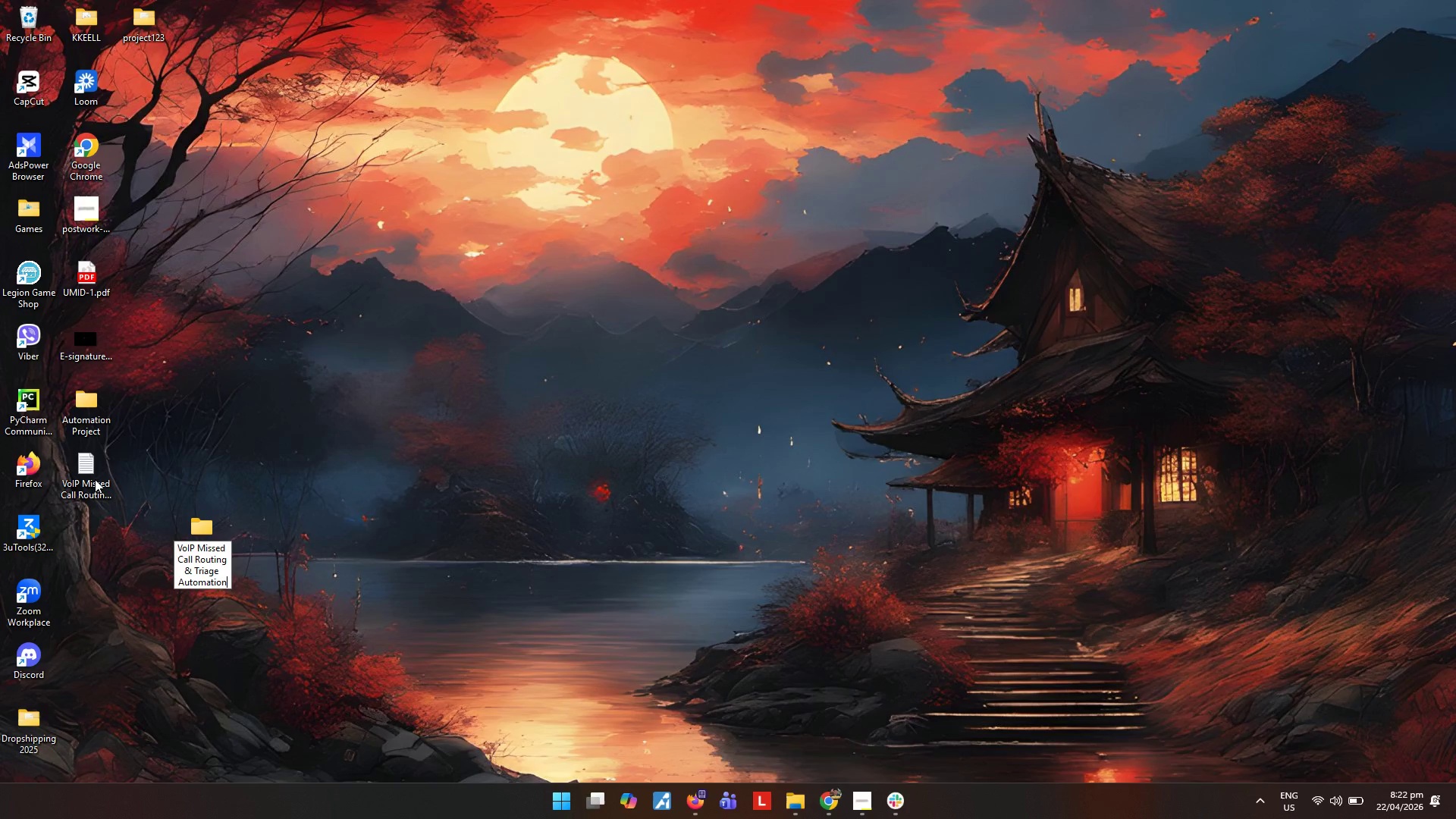 
double_click([95, 479])
 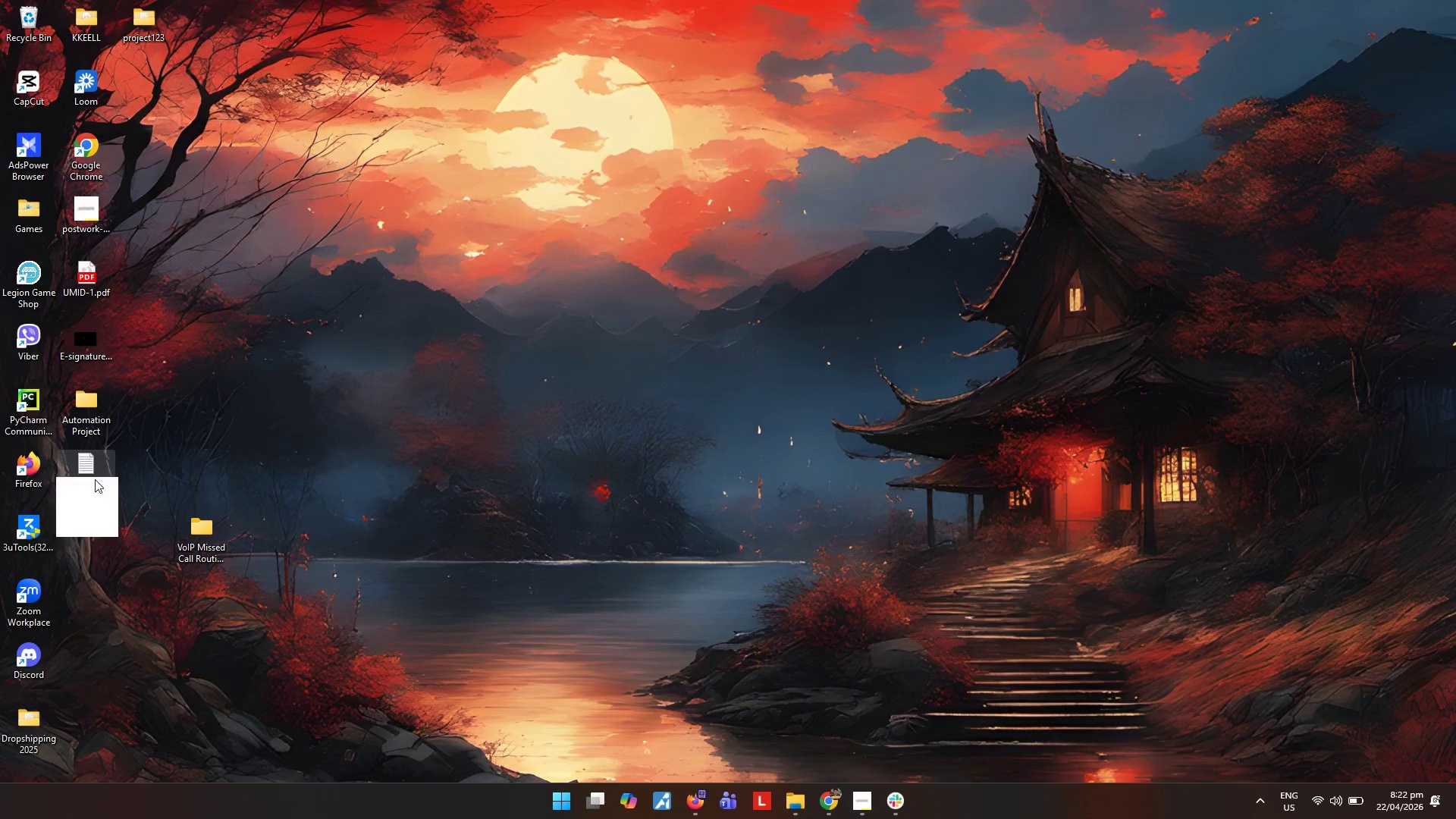 
type([F2]JSON n8n workflow)
 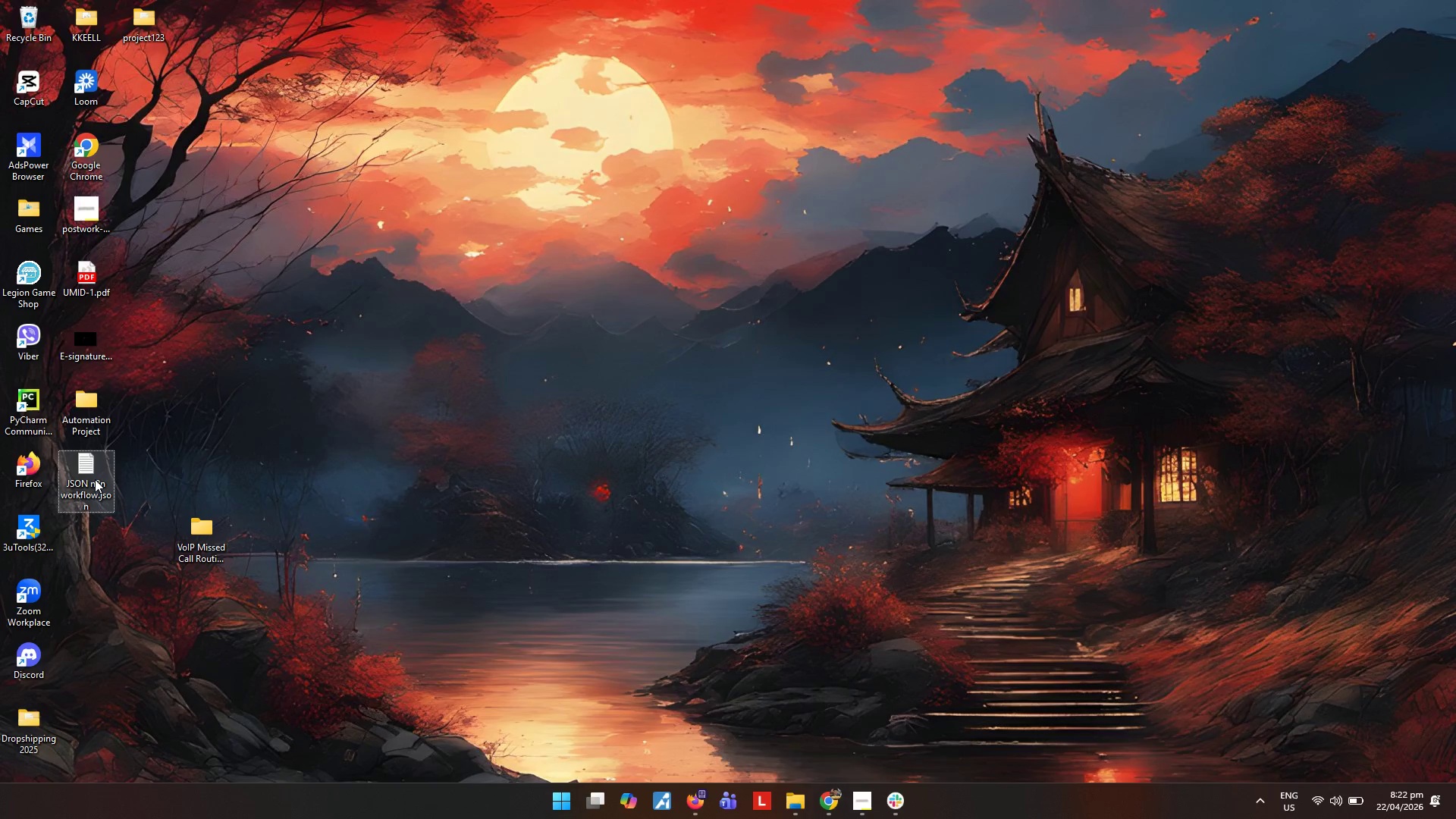 
 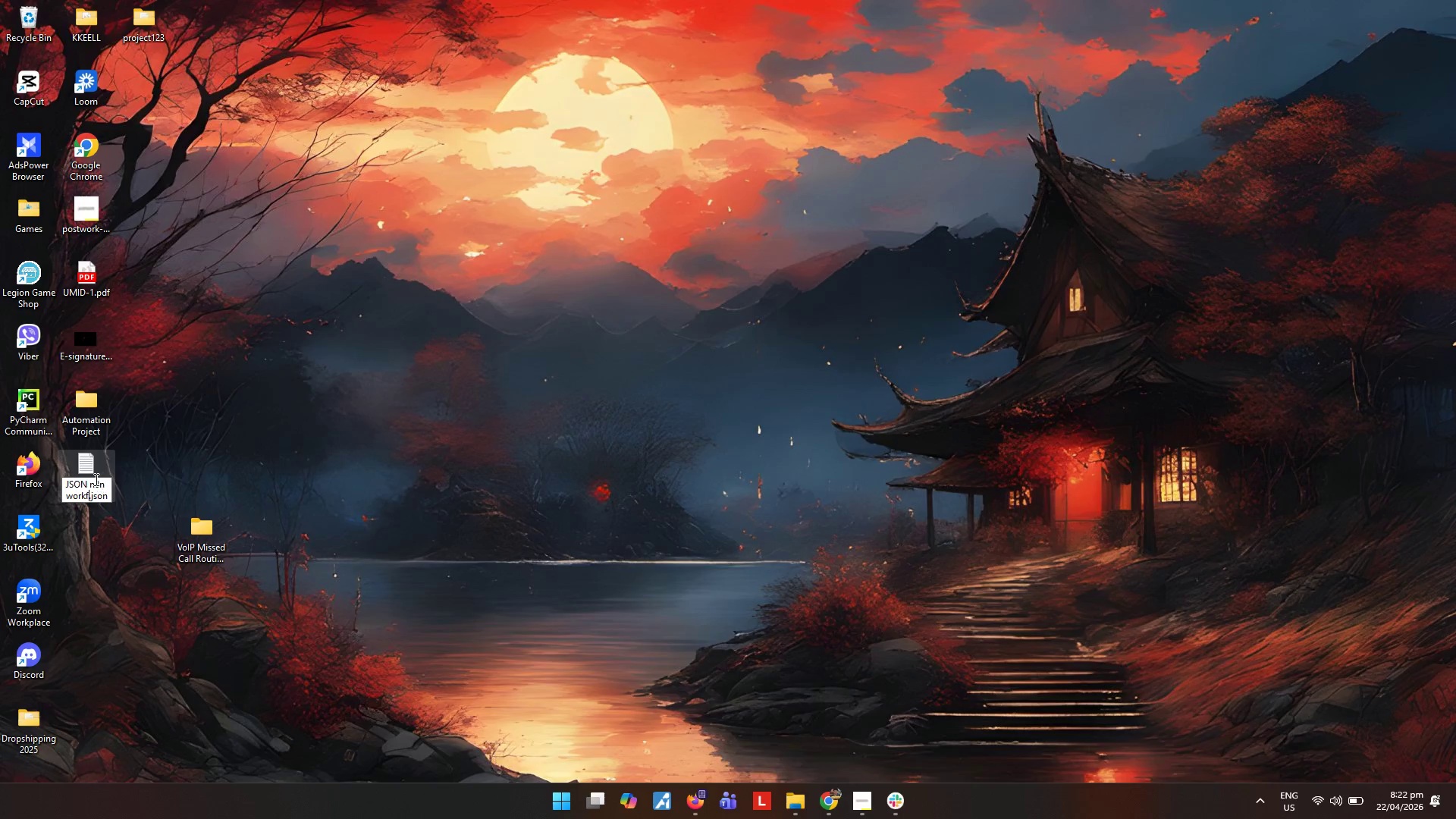 
key(Enter)
 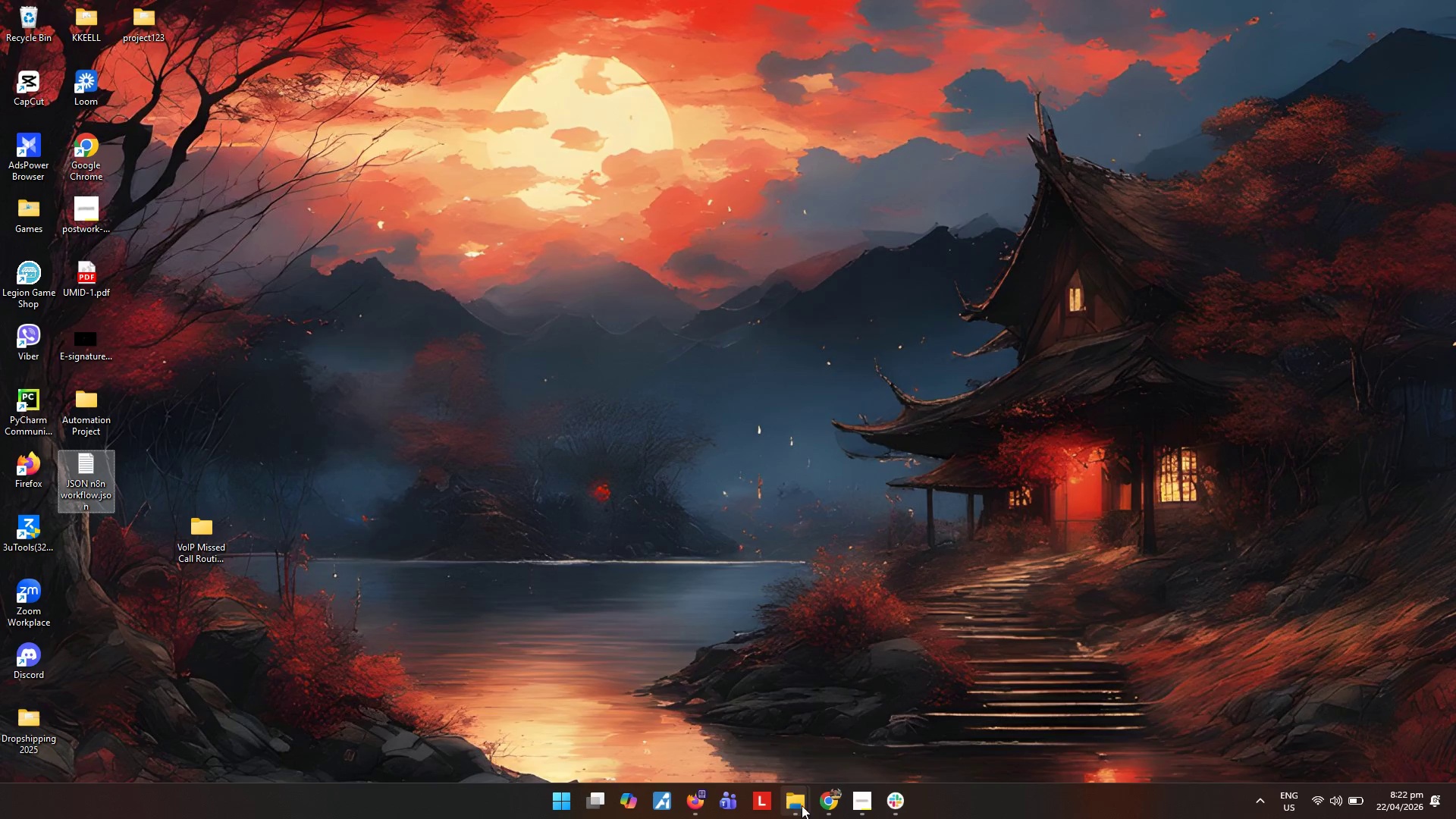 
double_click([858, 802])